 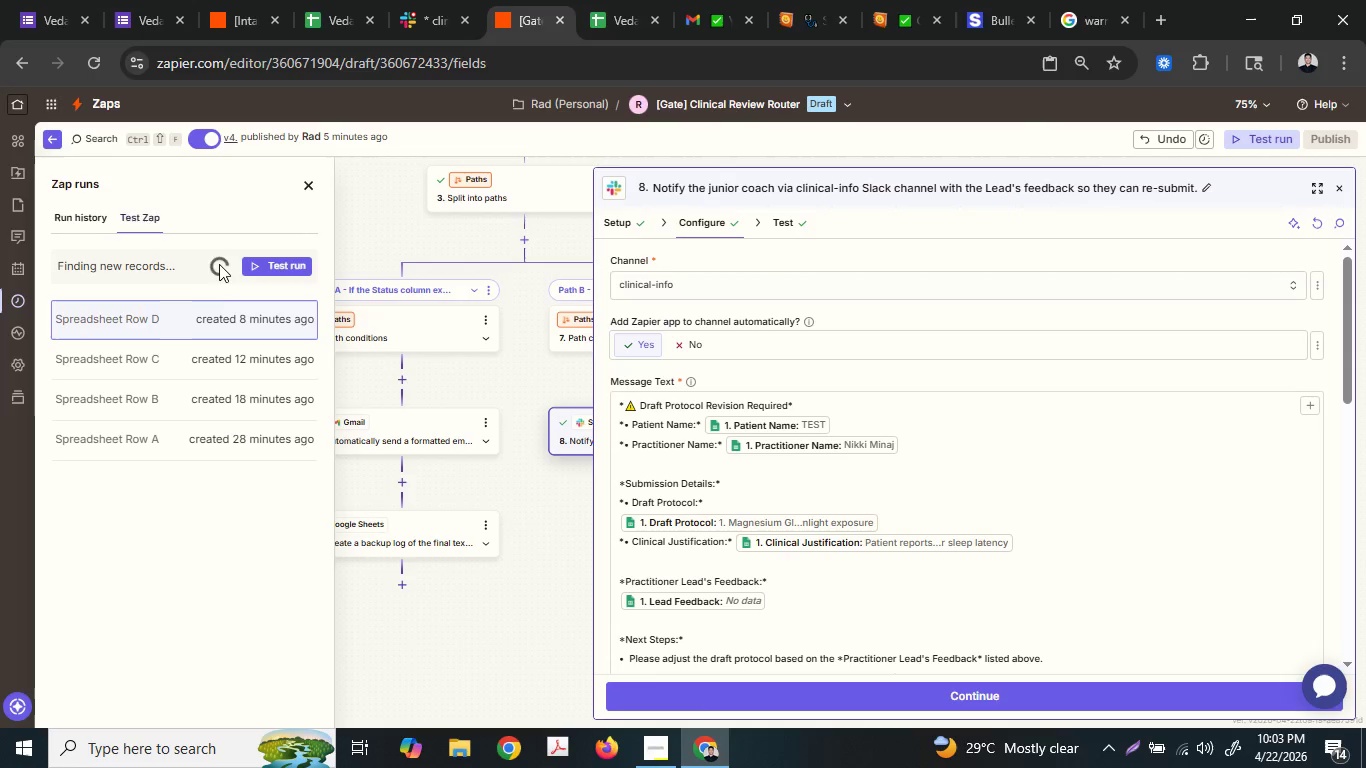 
left_click([71, 213])
 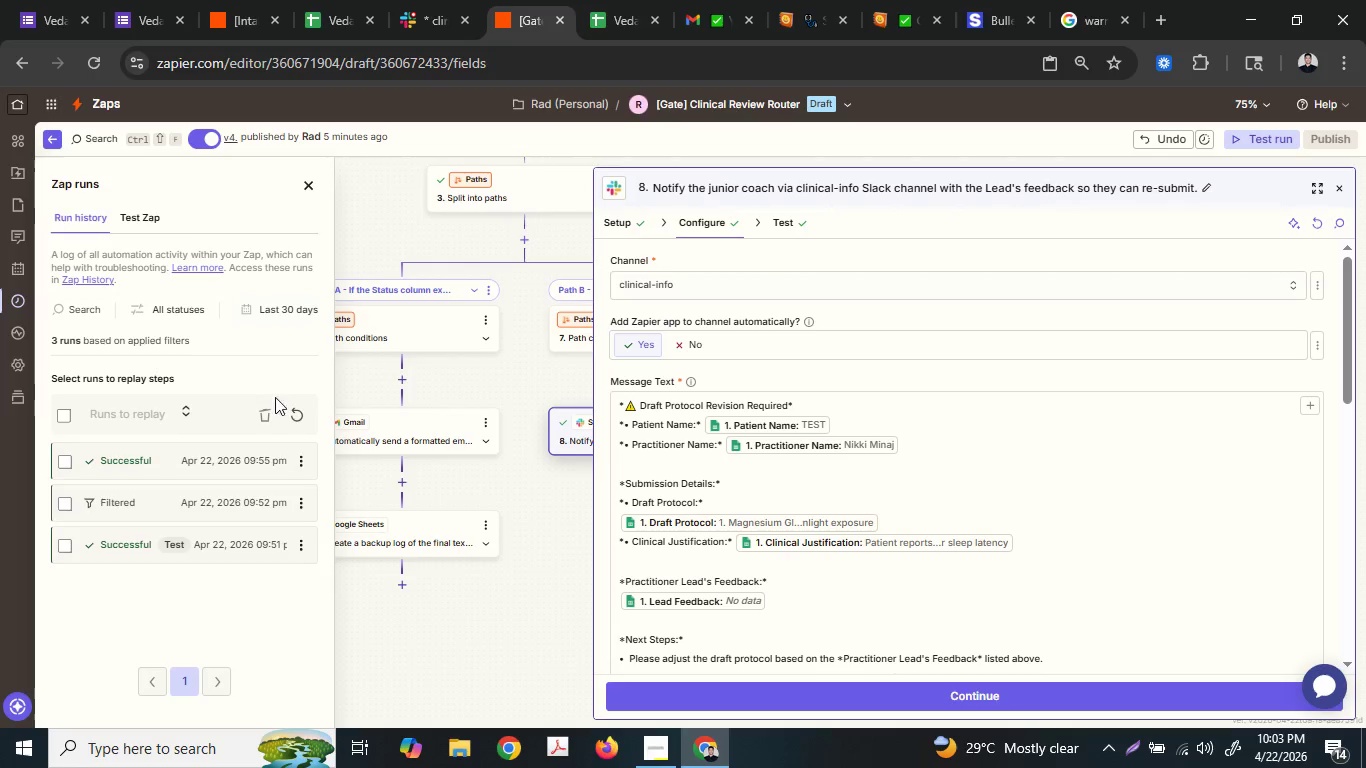 
left_click([303, 411])
 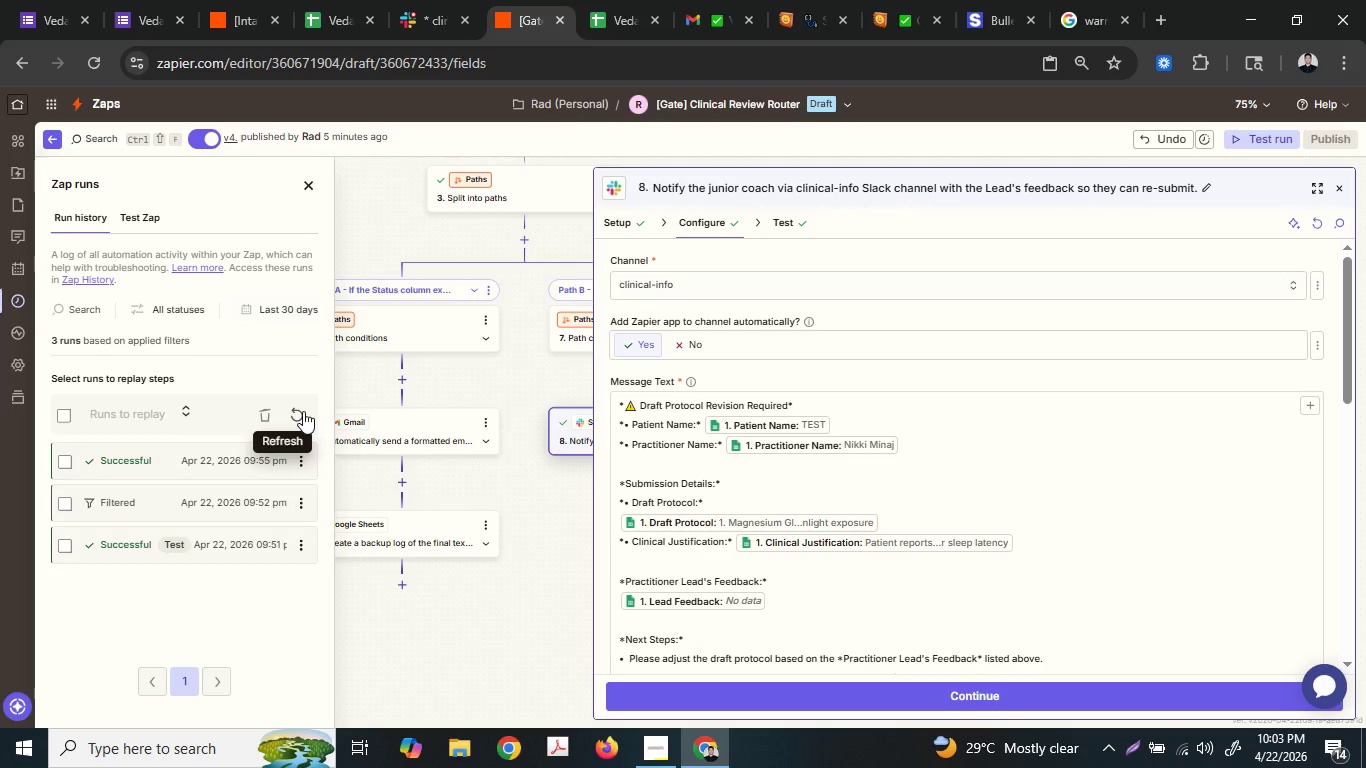 
left_click([303, 411])
 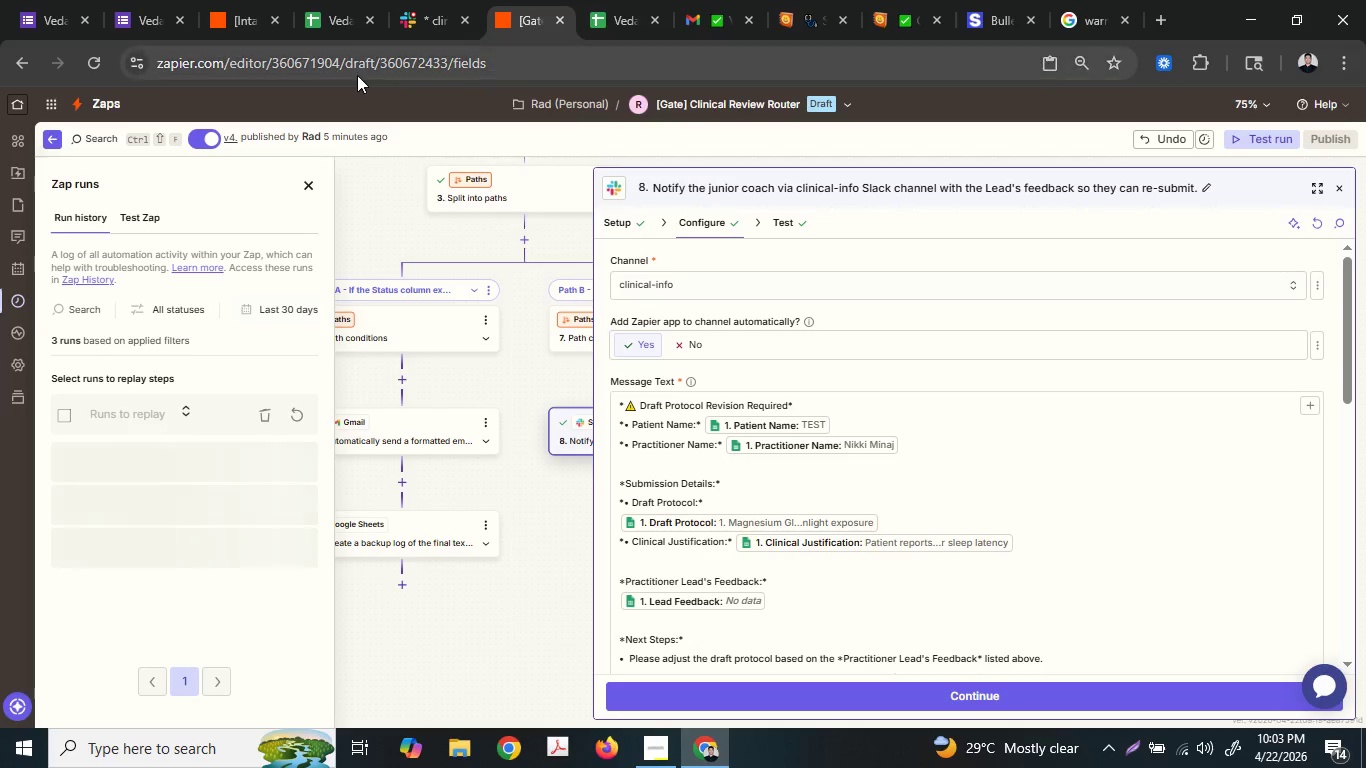 
left_click([342, 0])
 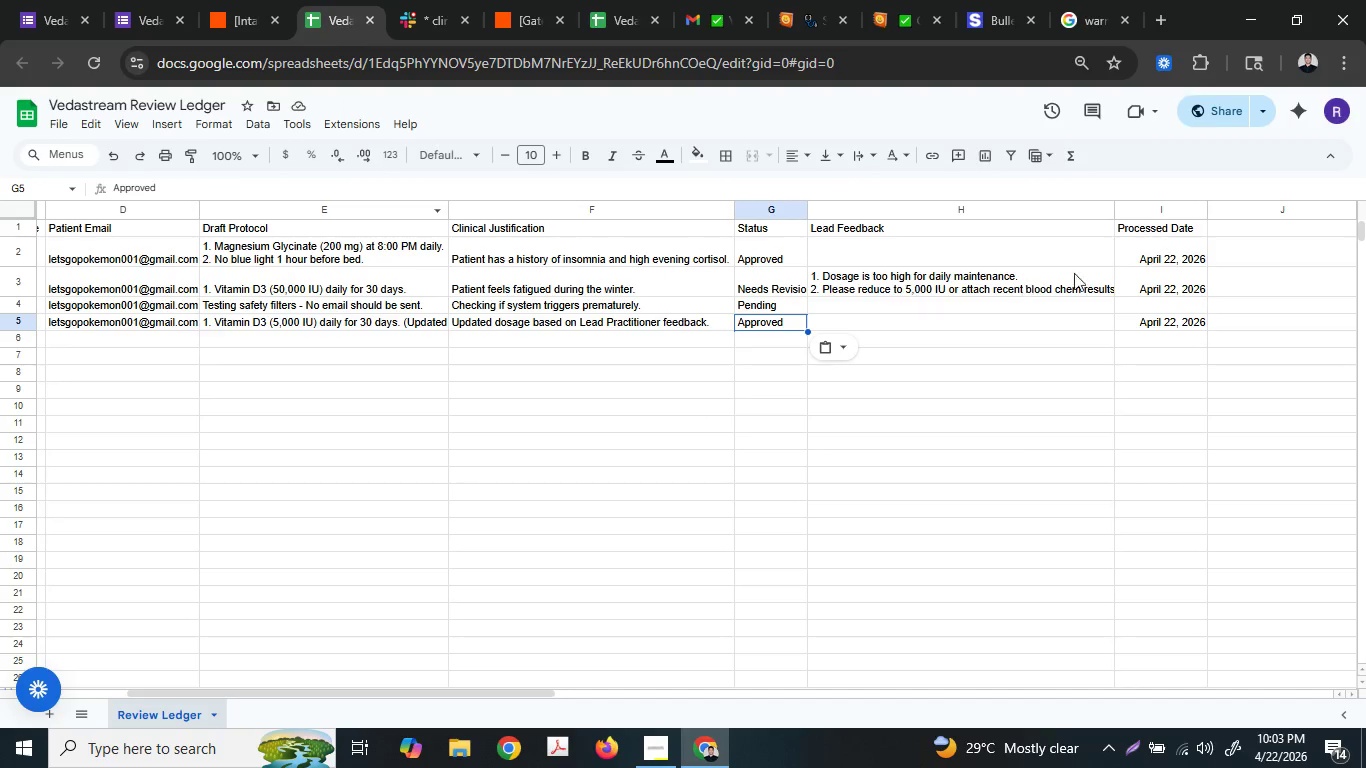 
left_click_drag(start_coordinate=[1112, 208], to_coordinate=[1123, 209])
 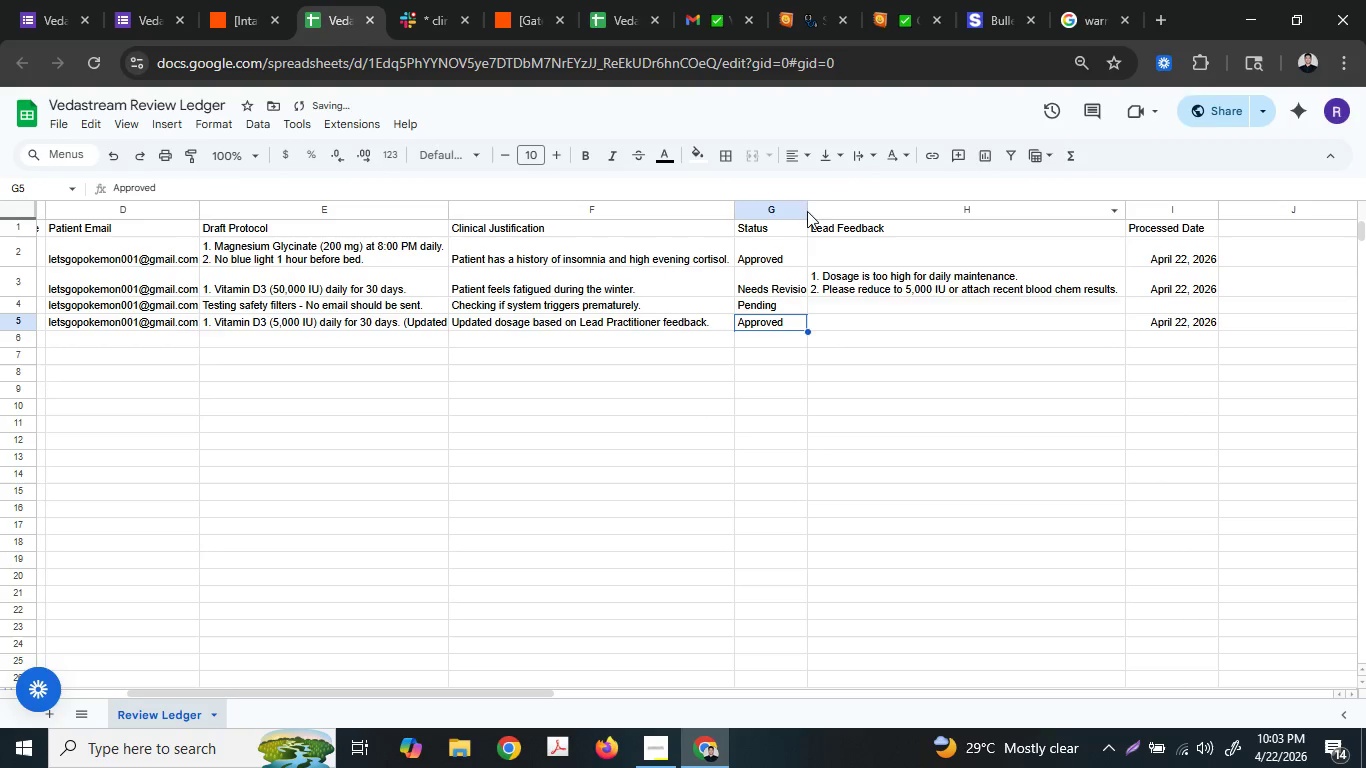 
left_click_drag(start_coordinate=[805, 208], to_coordinate=[818, 208])
 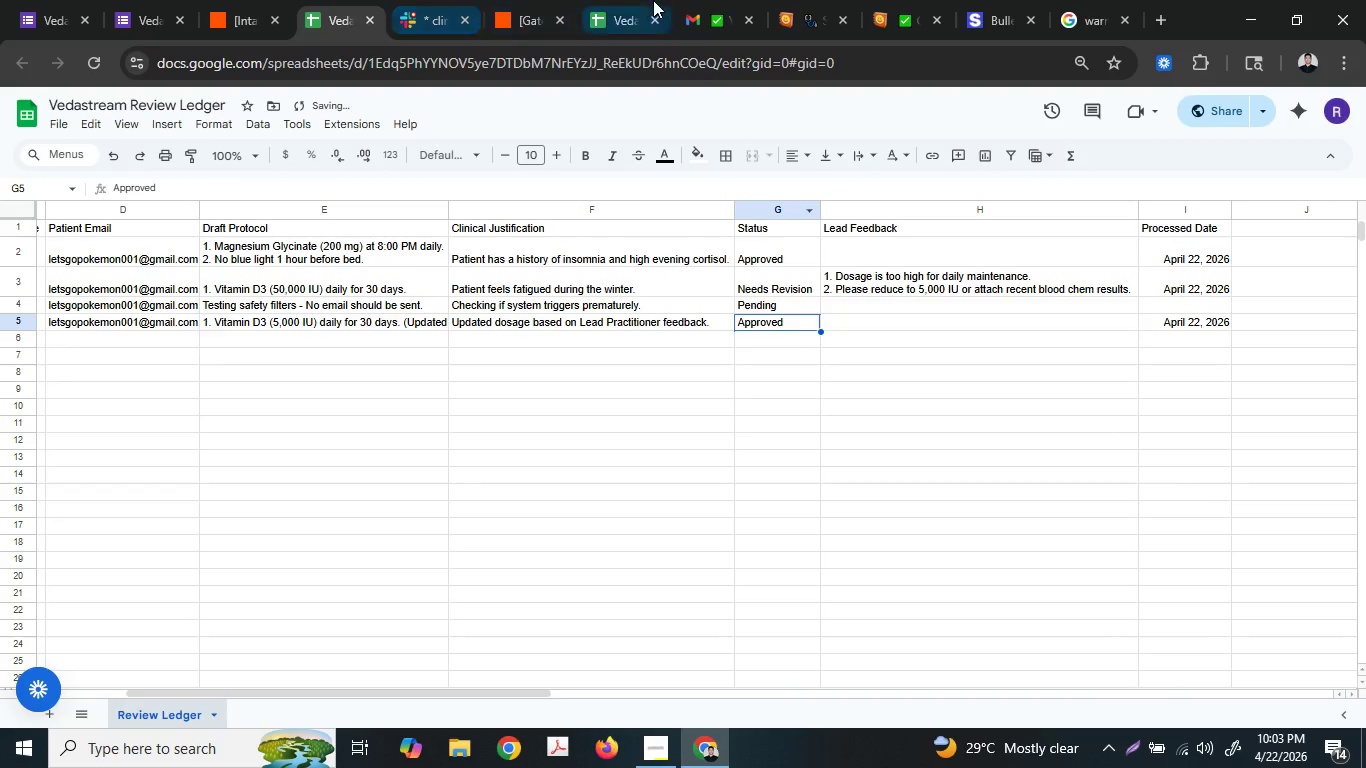 
left_click([632, 0])
 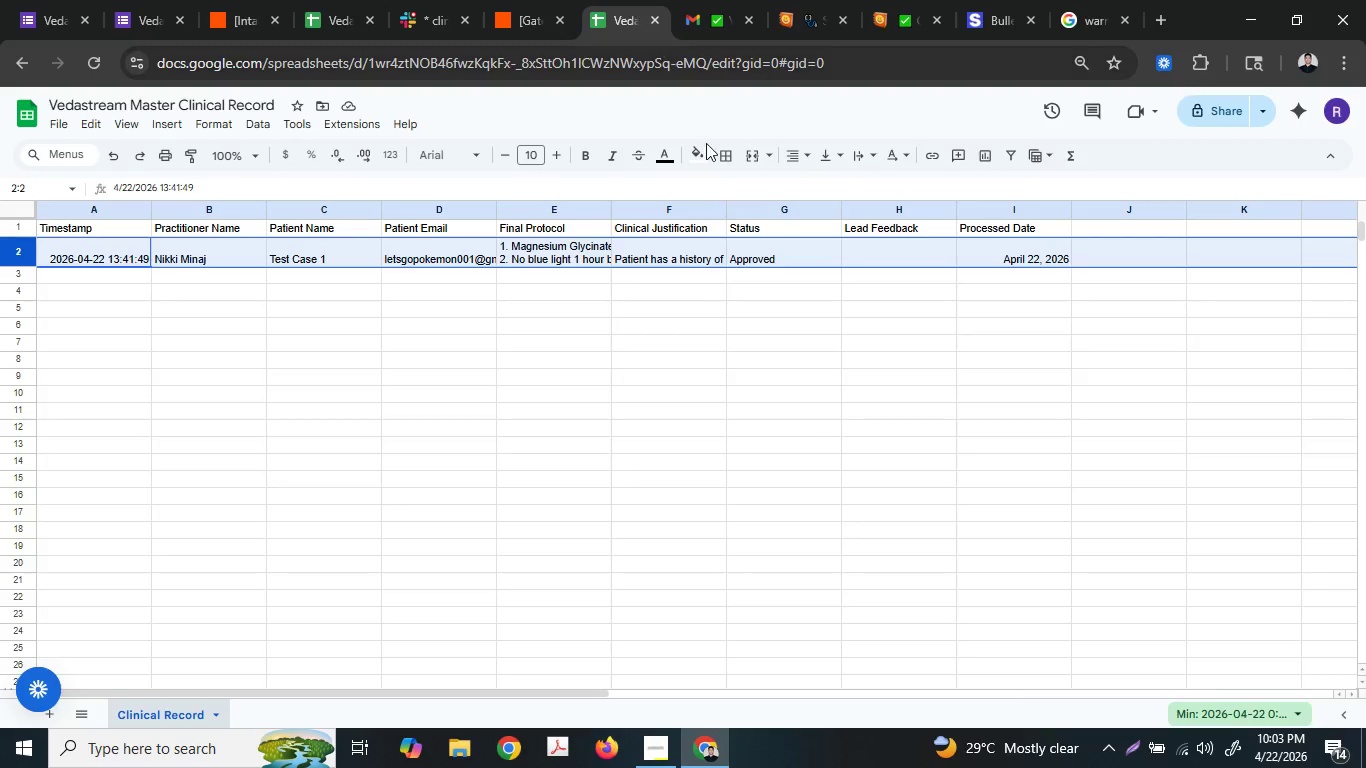 
left_click([728, 236])